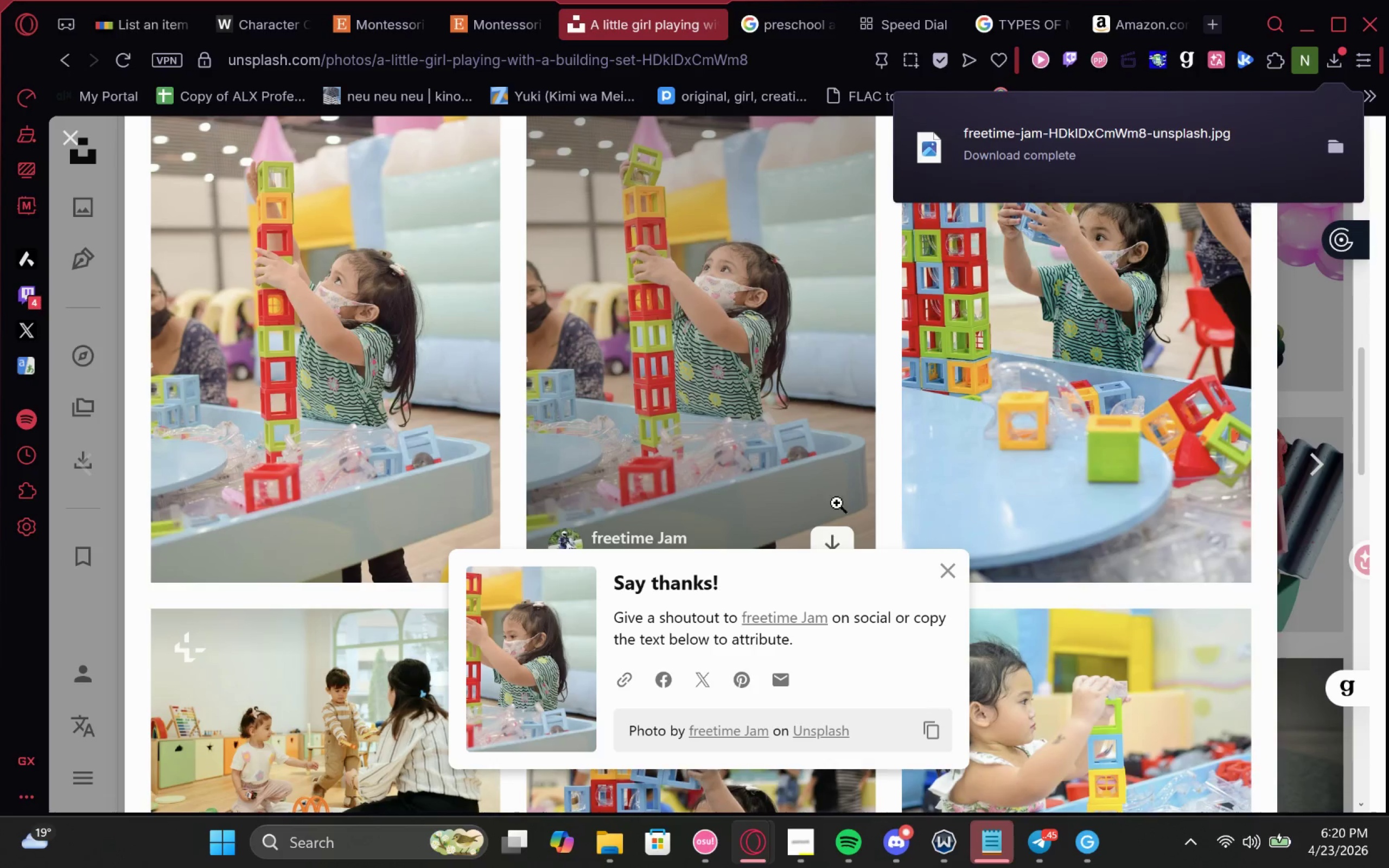 
mouse_move([781, 401])
 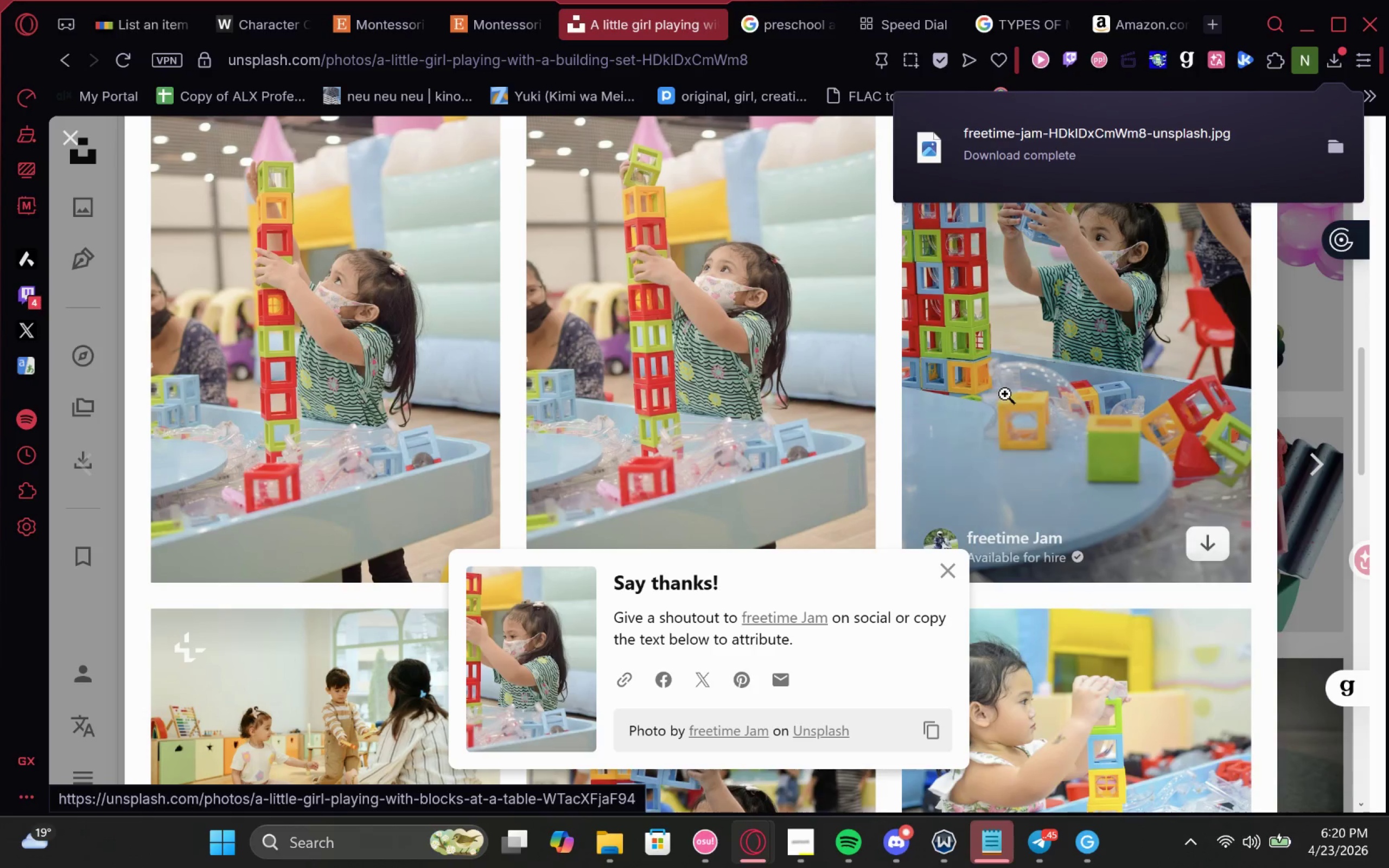 
left_click([1005, 394])
 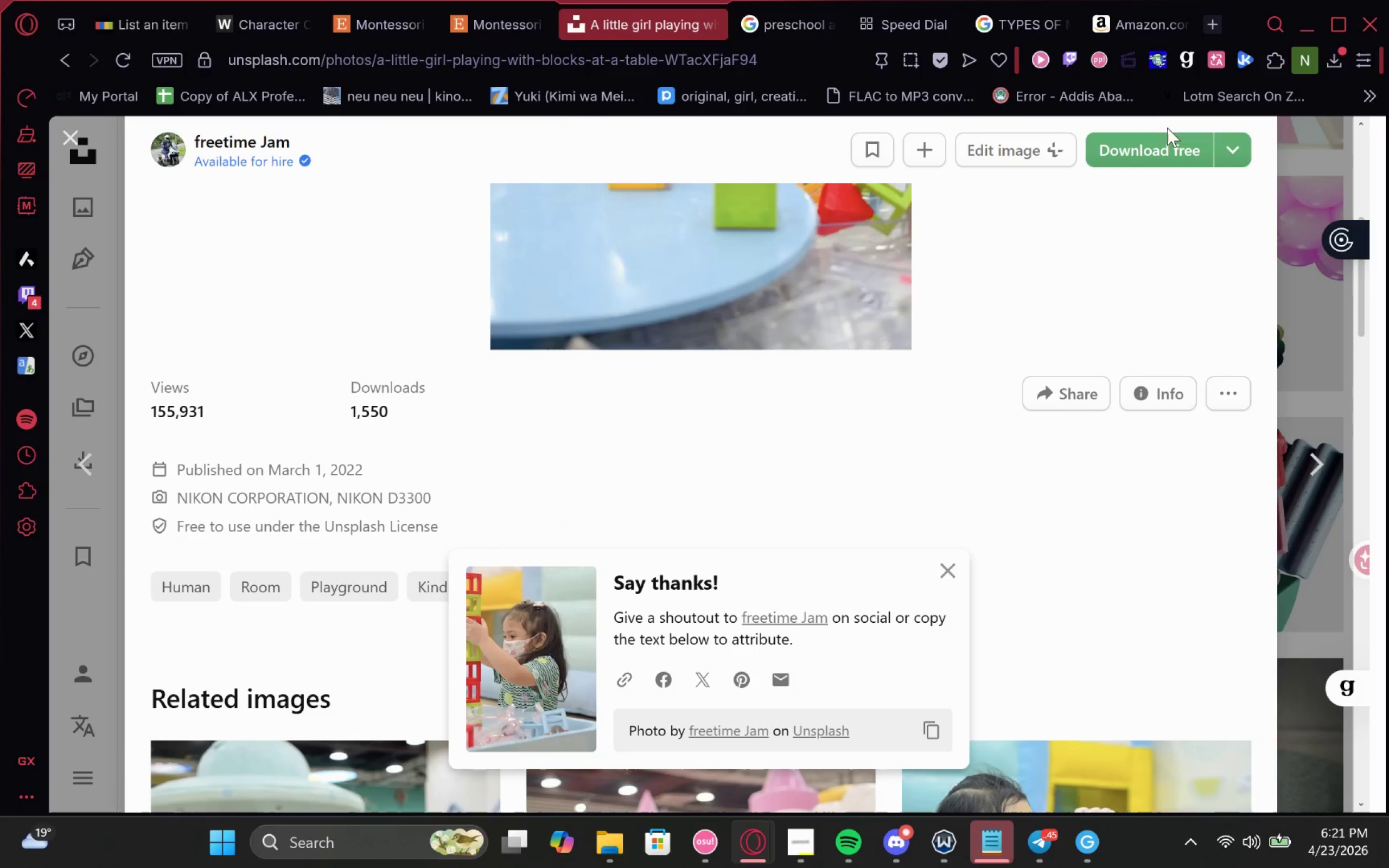 
left_click([1158, 151])
 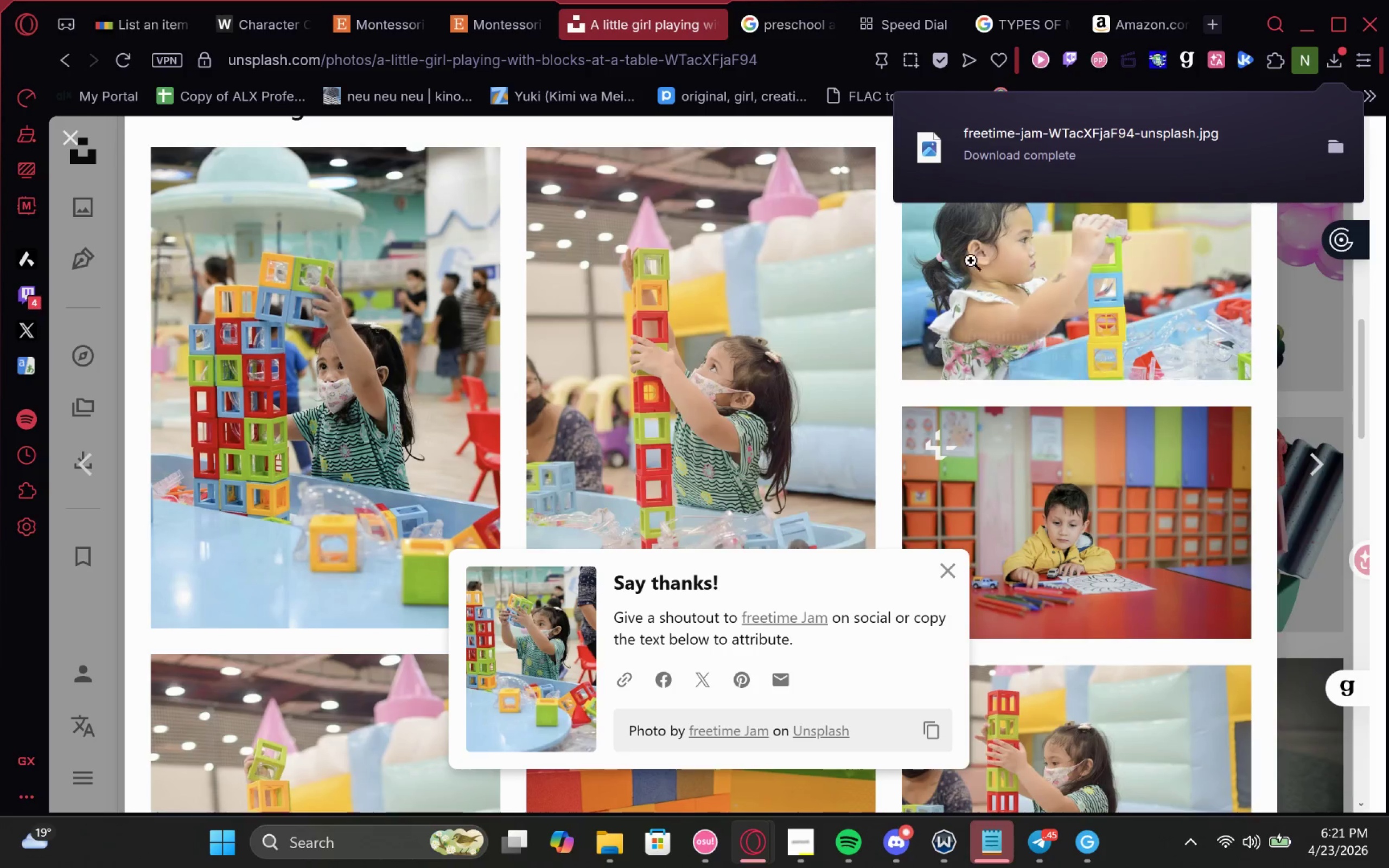 
wait(8.8)
 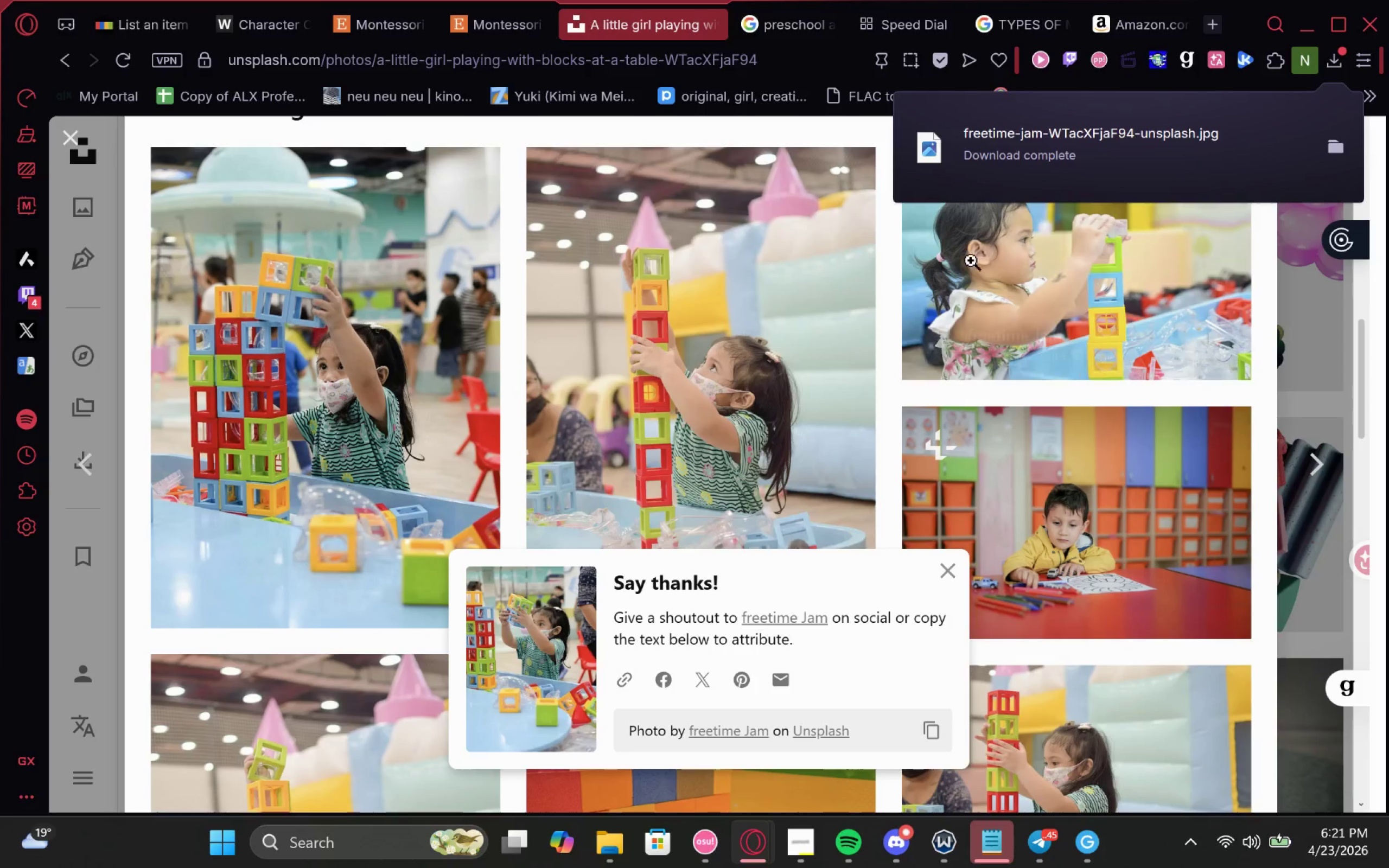 
left_click([467, 463])
 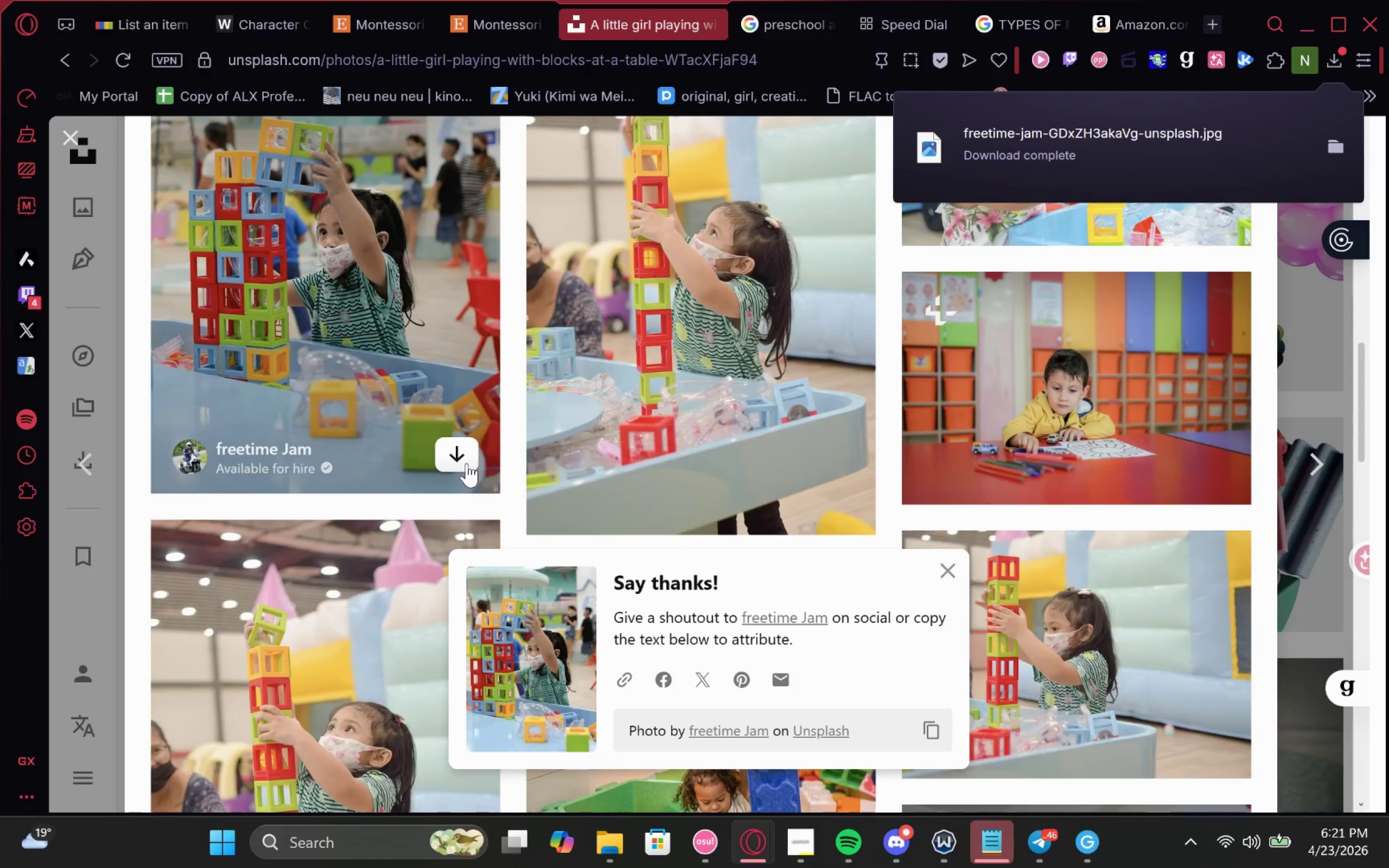 
wait(7.2)
 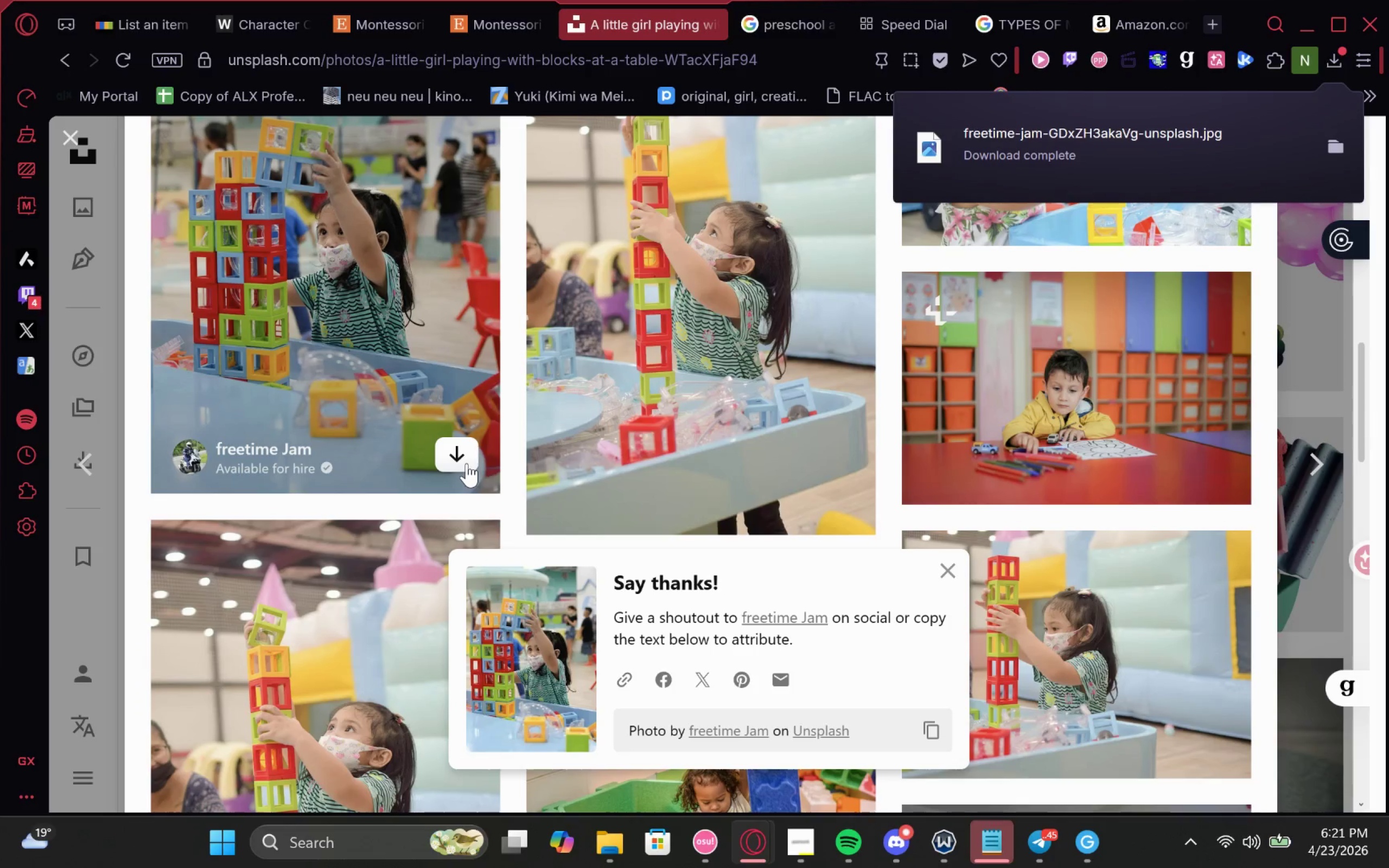 
left_click([959, 579])
 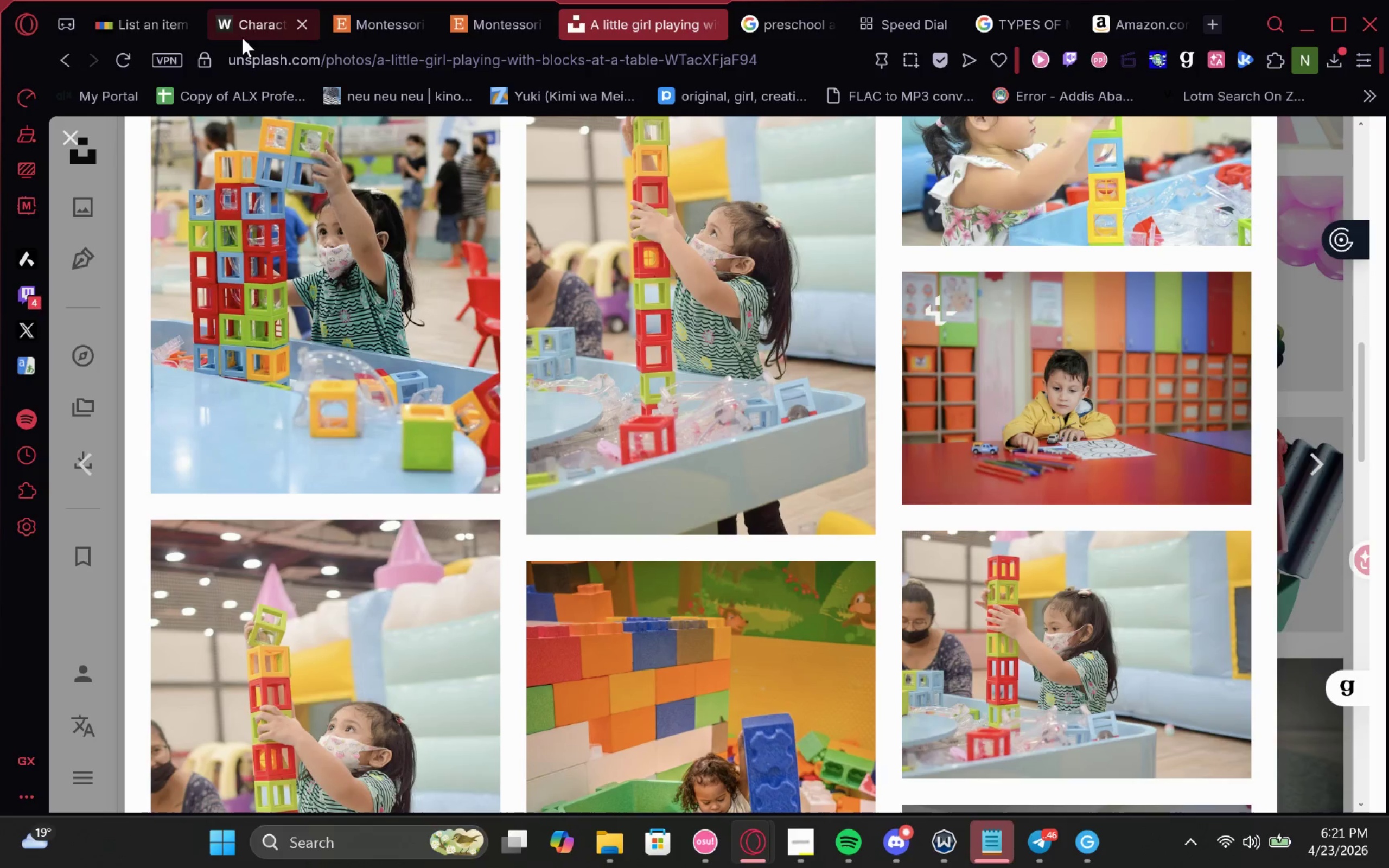 
left_click([245, 28])
 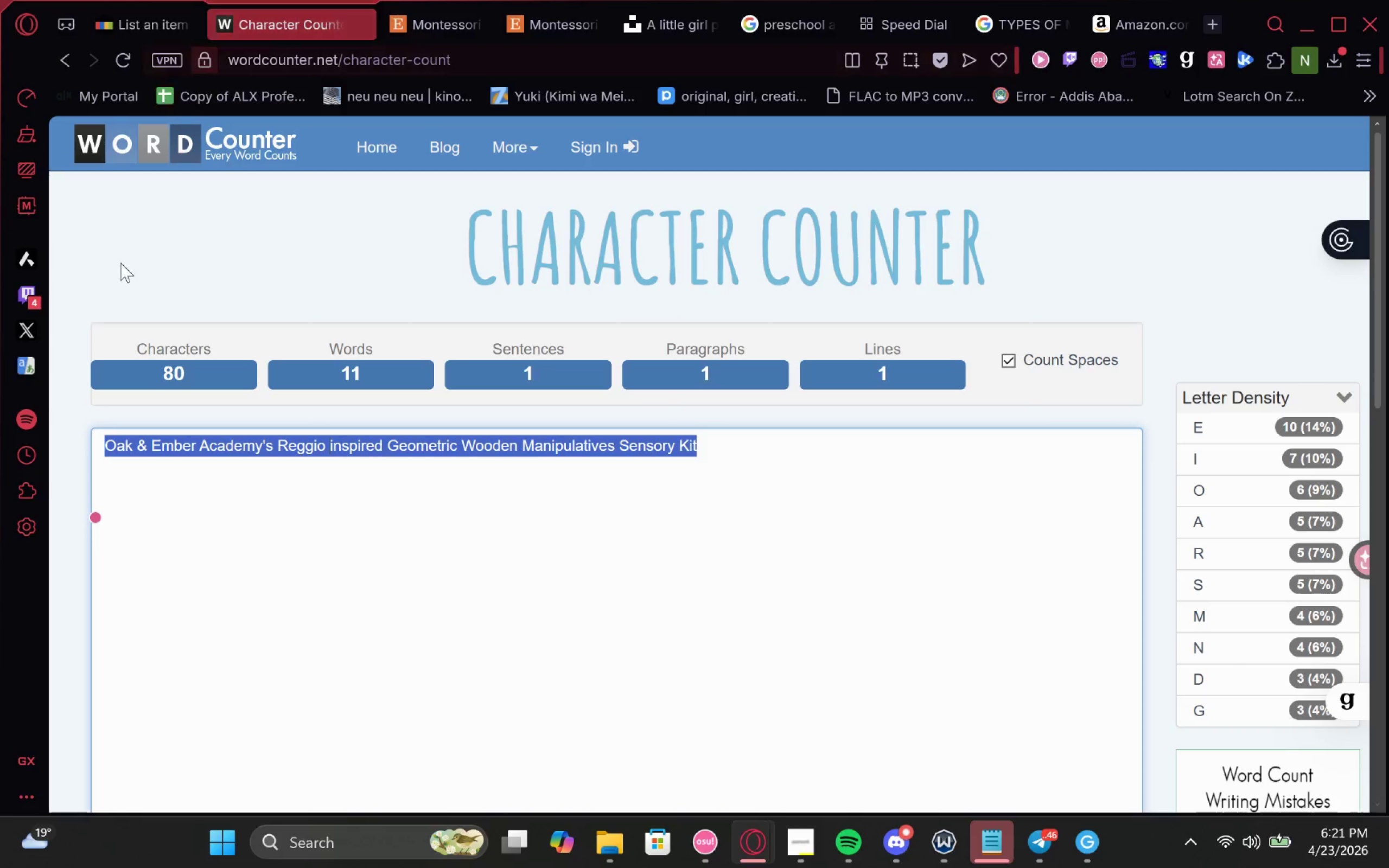 
left_click([277, 457])
 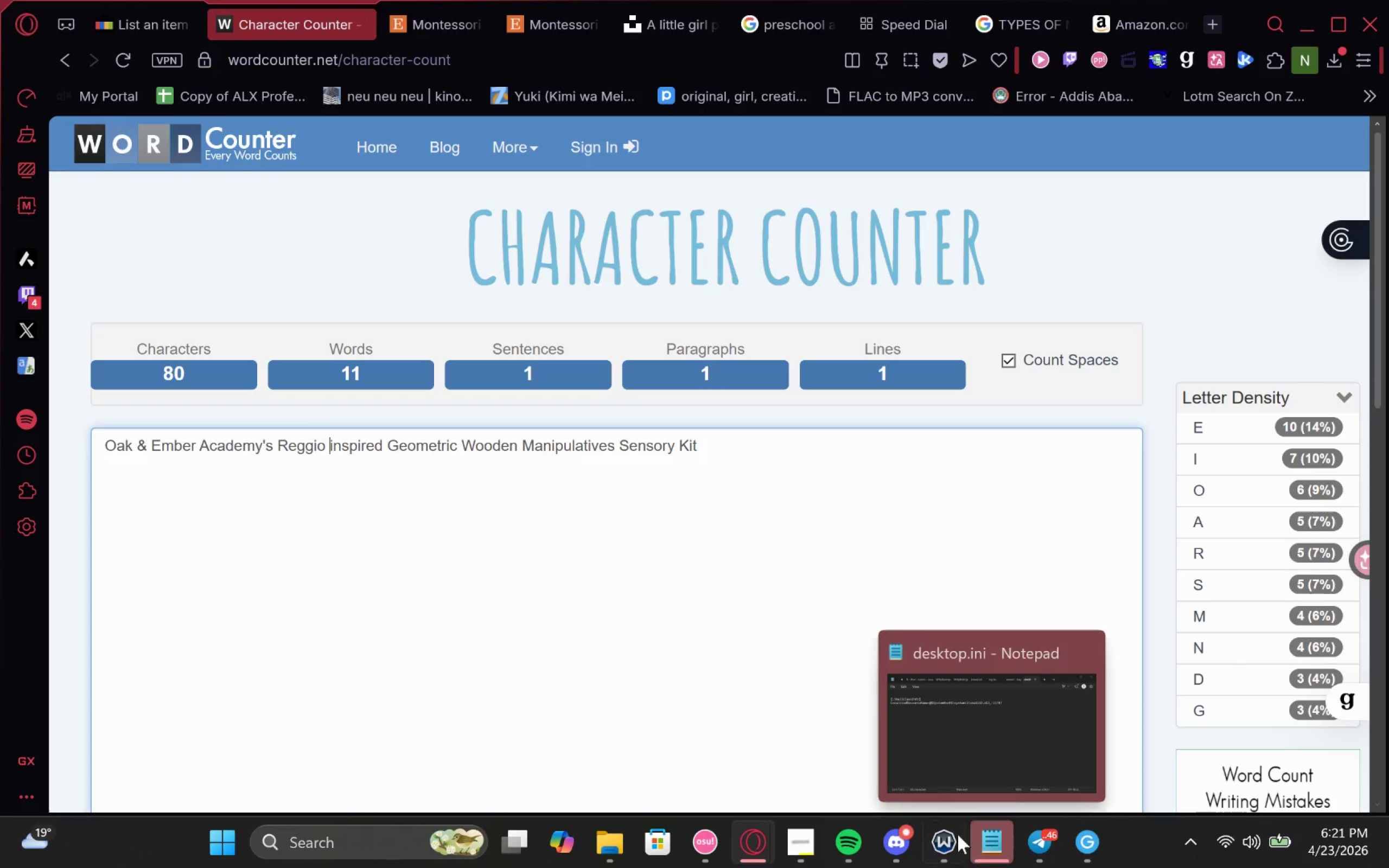 
left_click([812, 756])